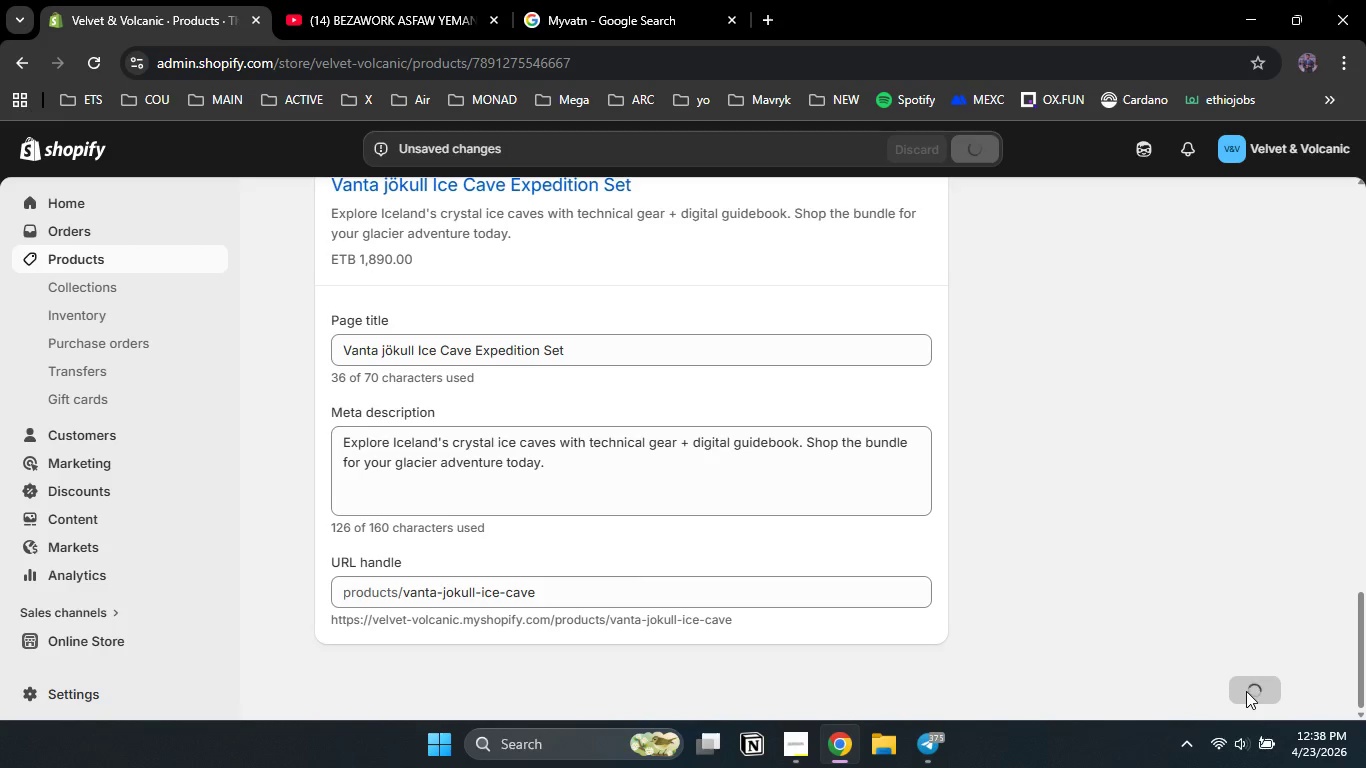 
left_click([139, 255])
 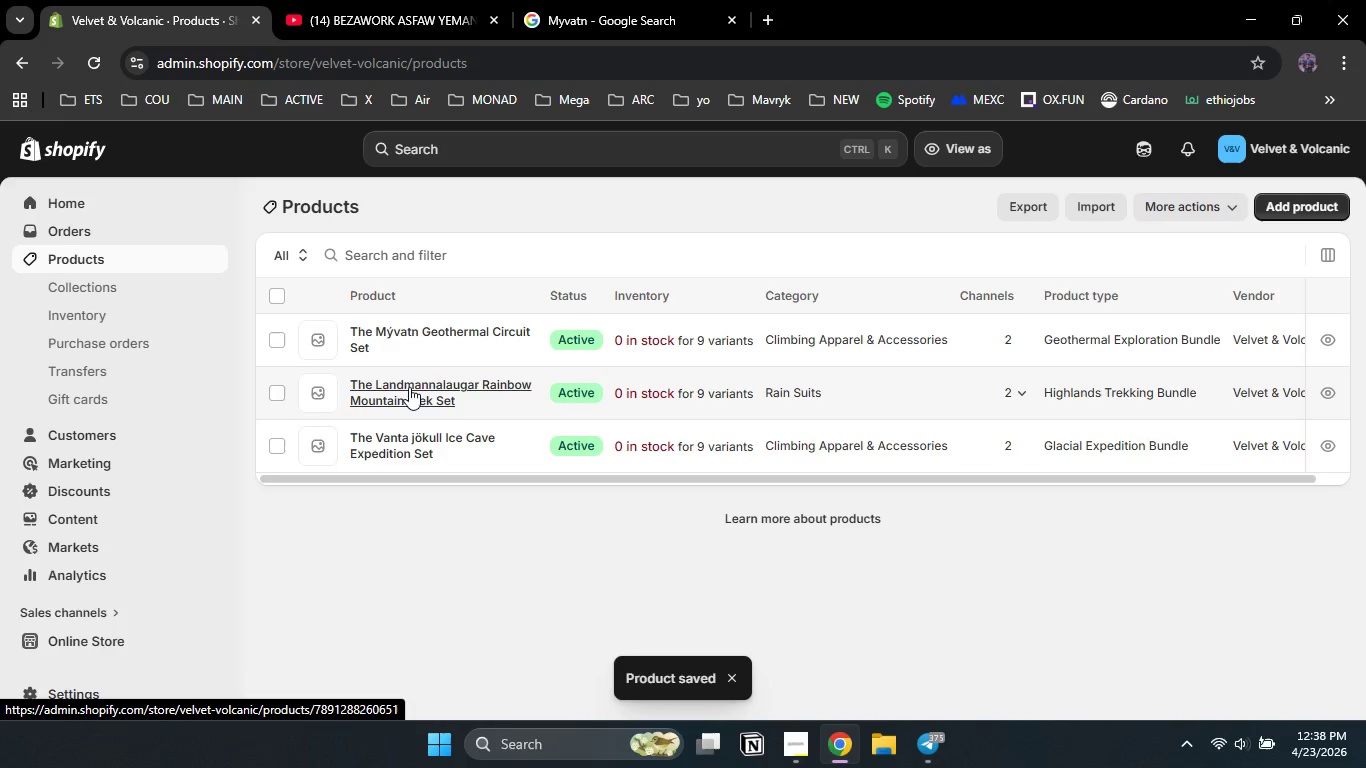 
left_click([409, 393])
 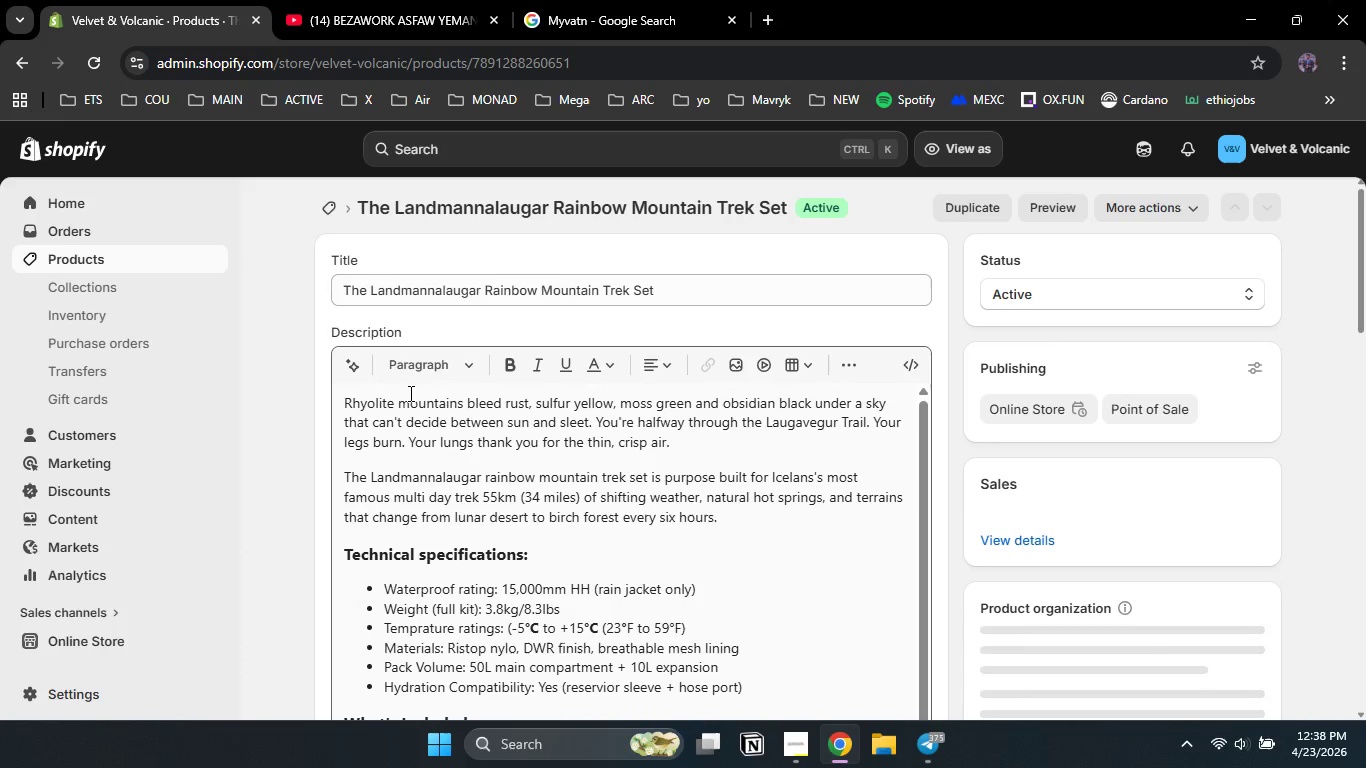 
scroll: coordinate [409, 393], scroll_direction: down, amount: 5.0
 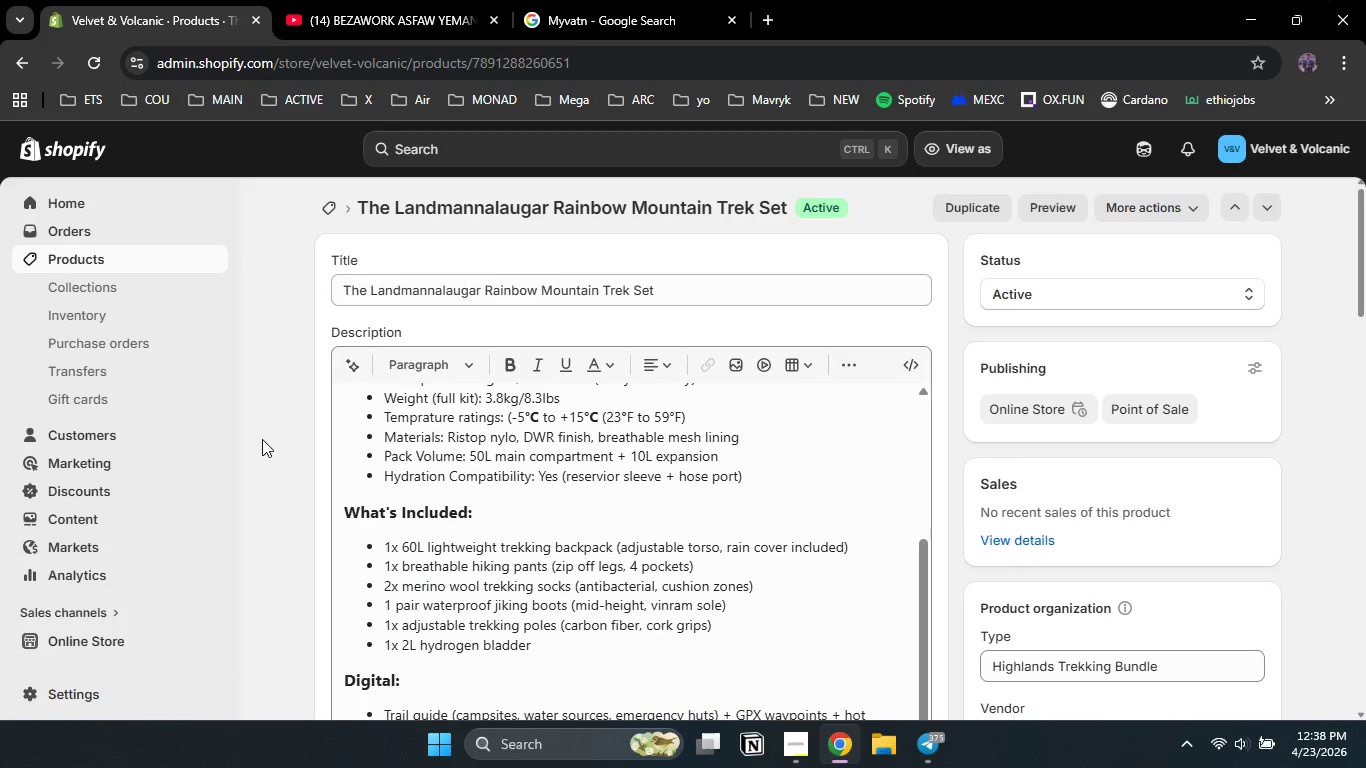 
left_click([262, 439])
 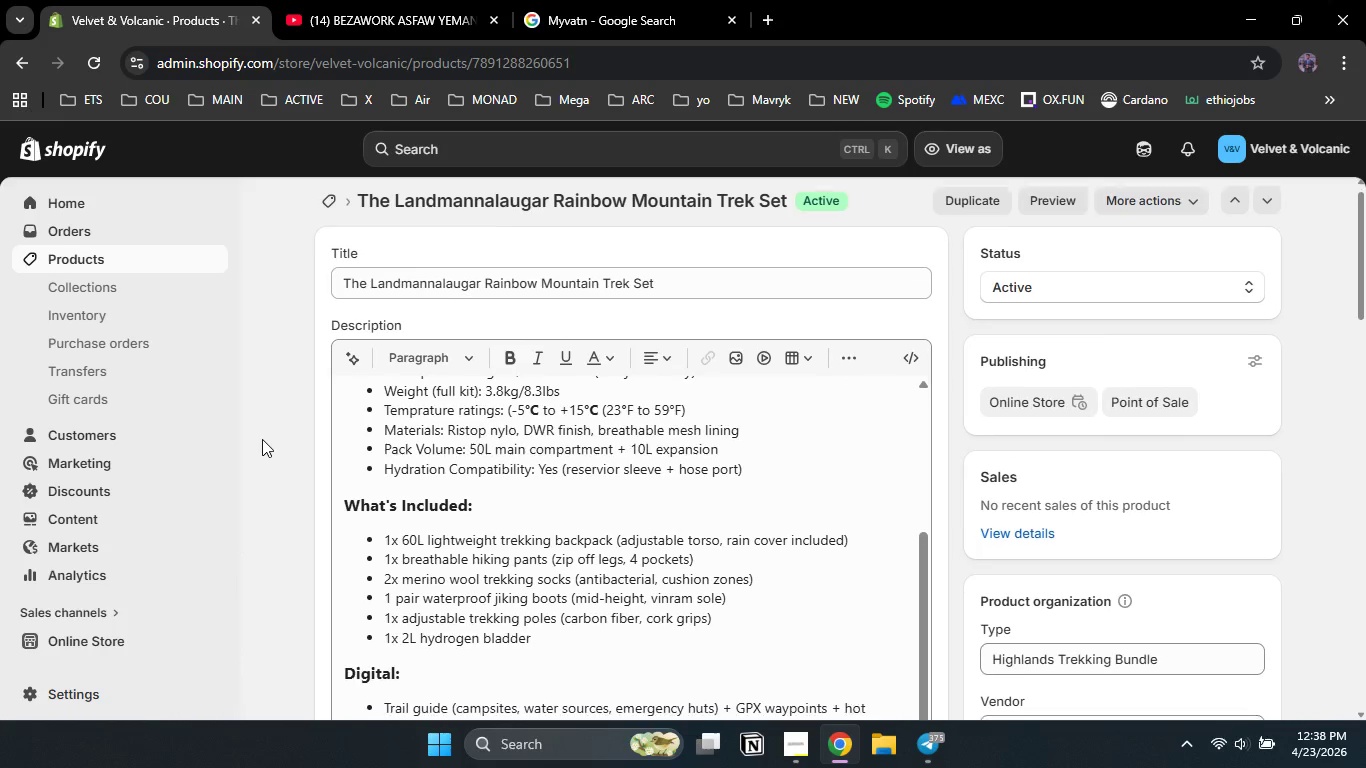 
scroll: coordinate [262, 439], scroll_direction: down, amount: 20.0
 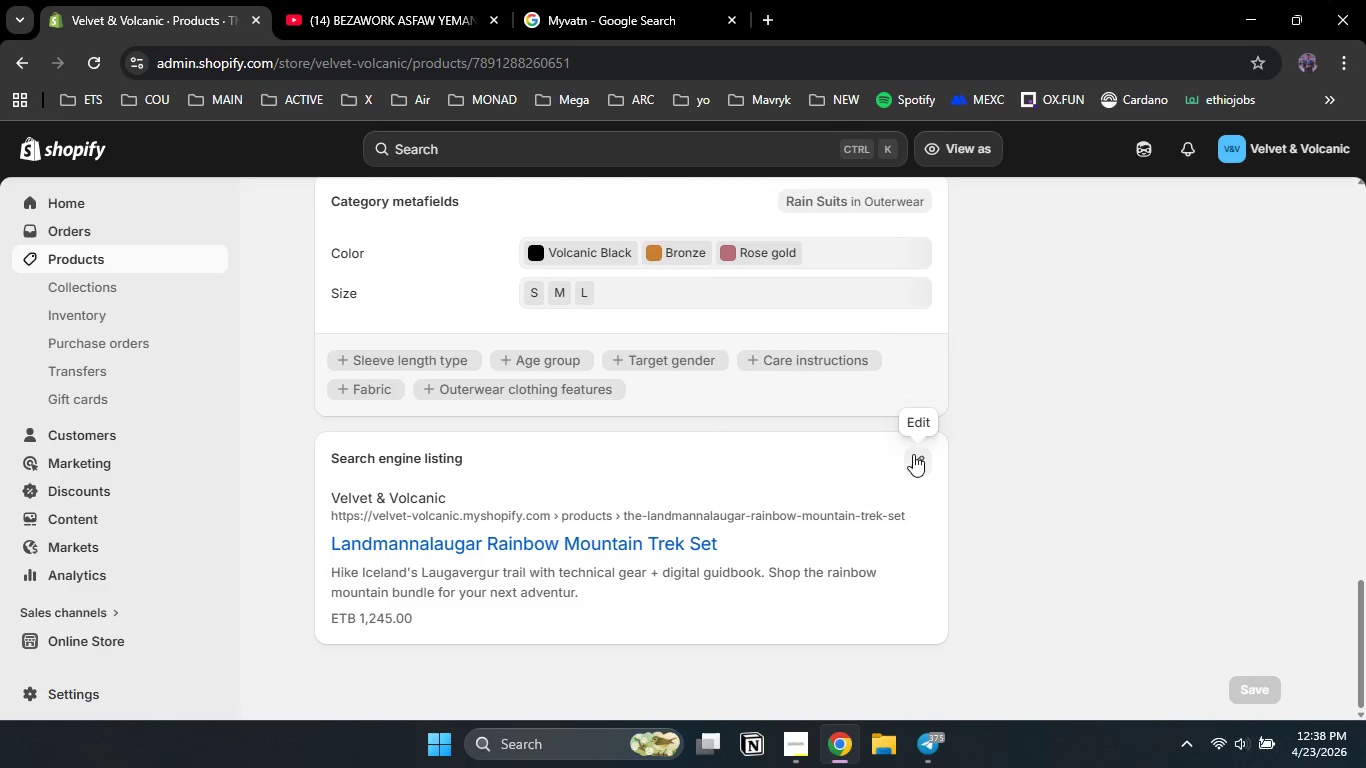 
left_click([913, 454])
 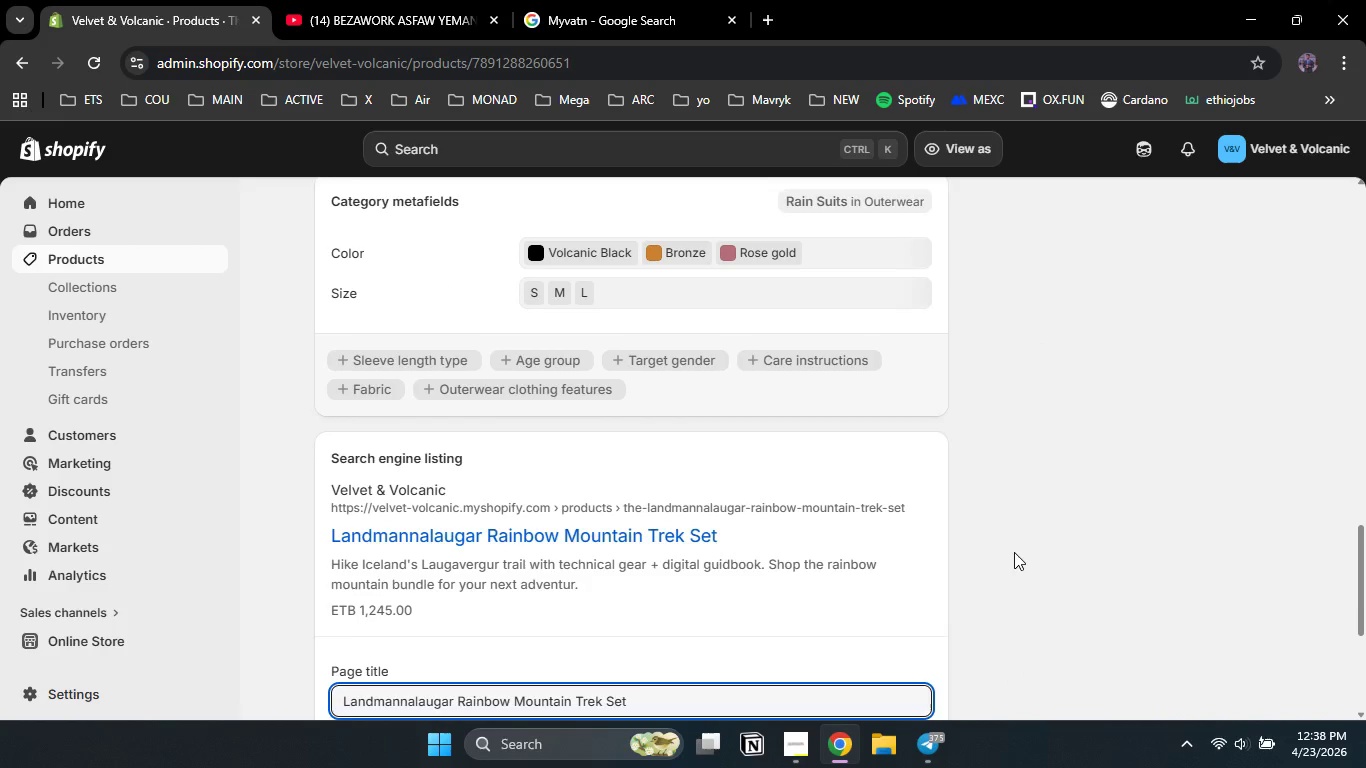 
scroll: coordinate [1014, 552], scroll_direction: down, amount: 4.0
 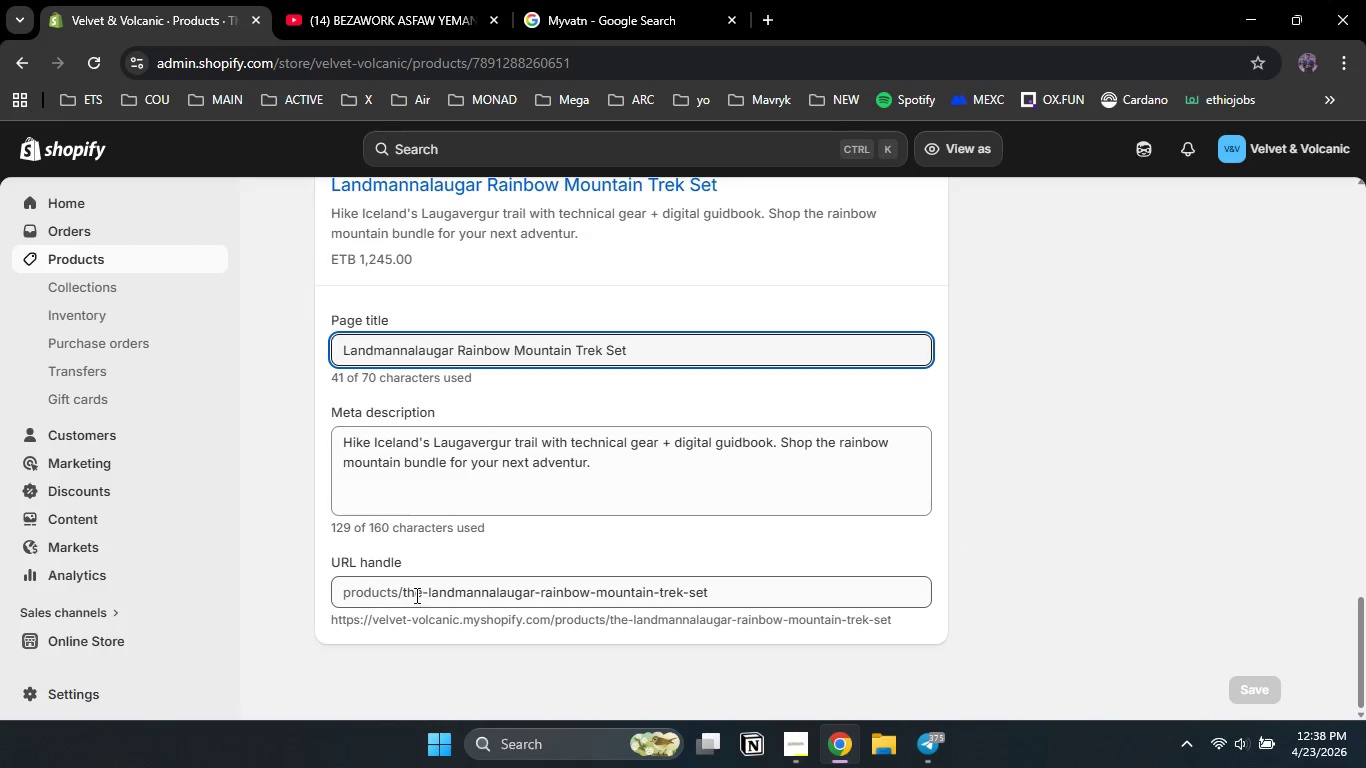 
double_click([414, 591])
 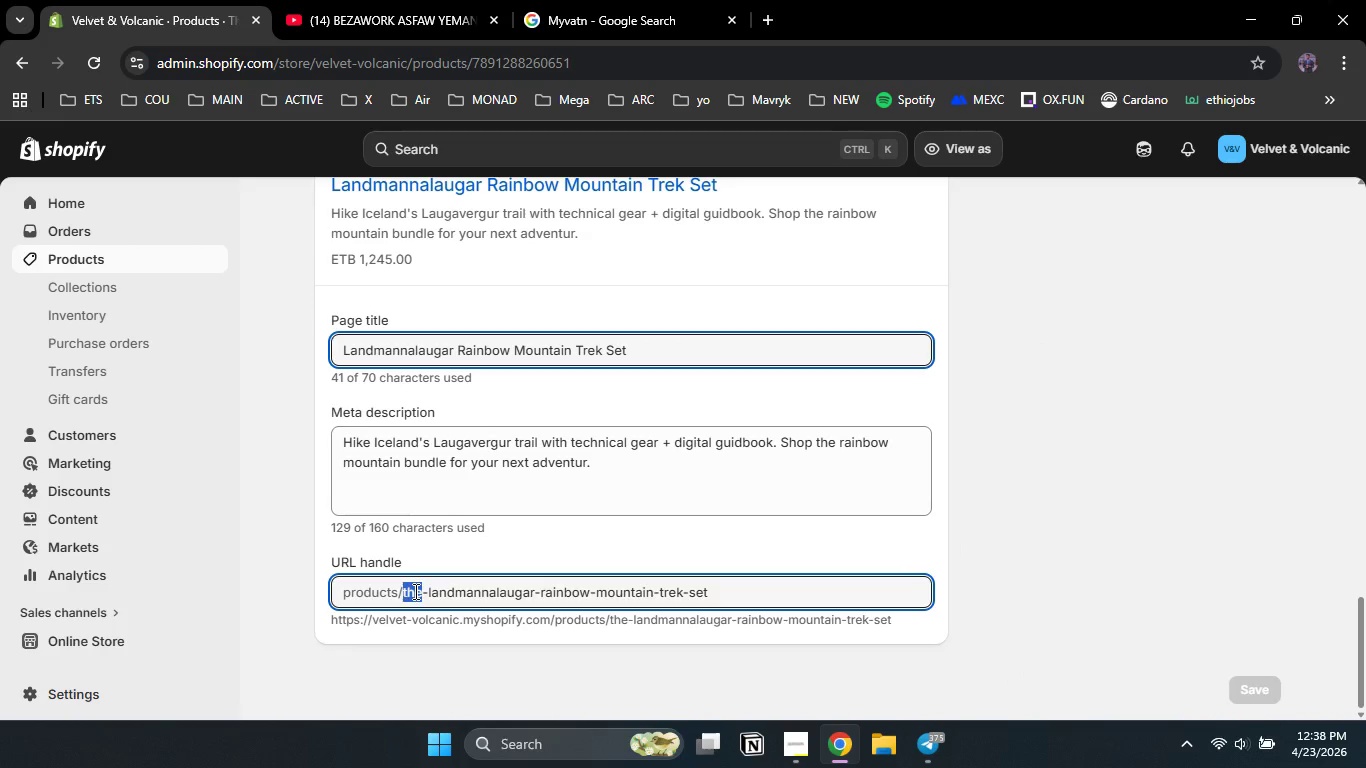 
key(Backspace)
 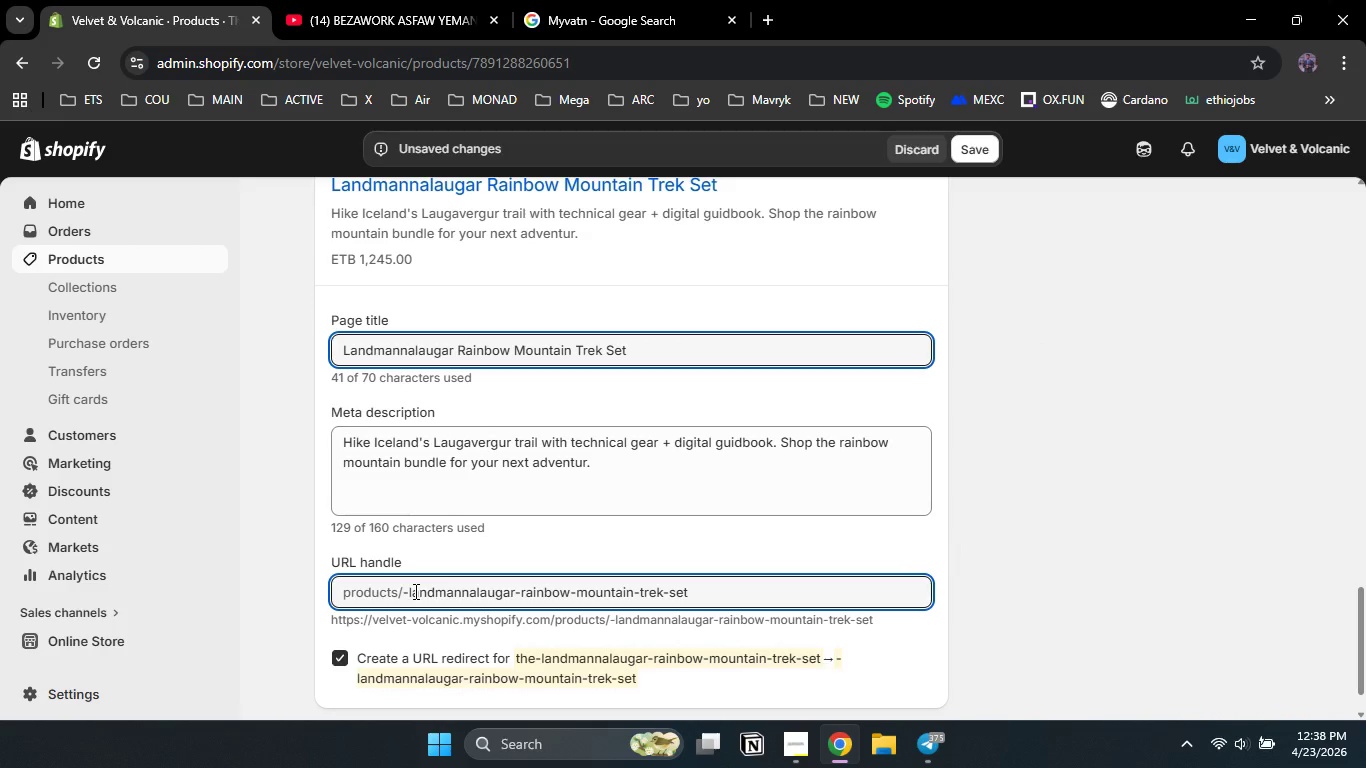 
key(Delete)
 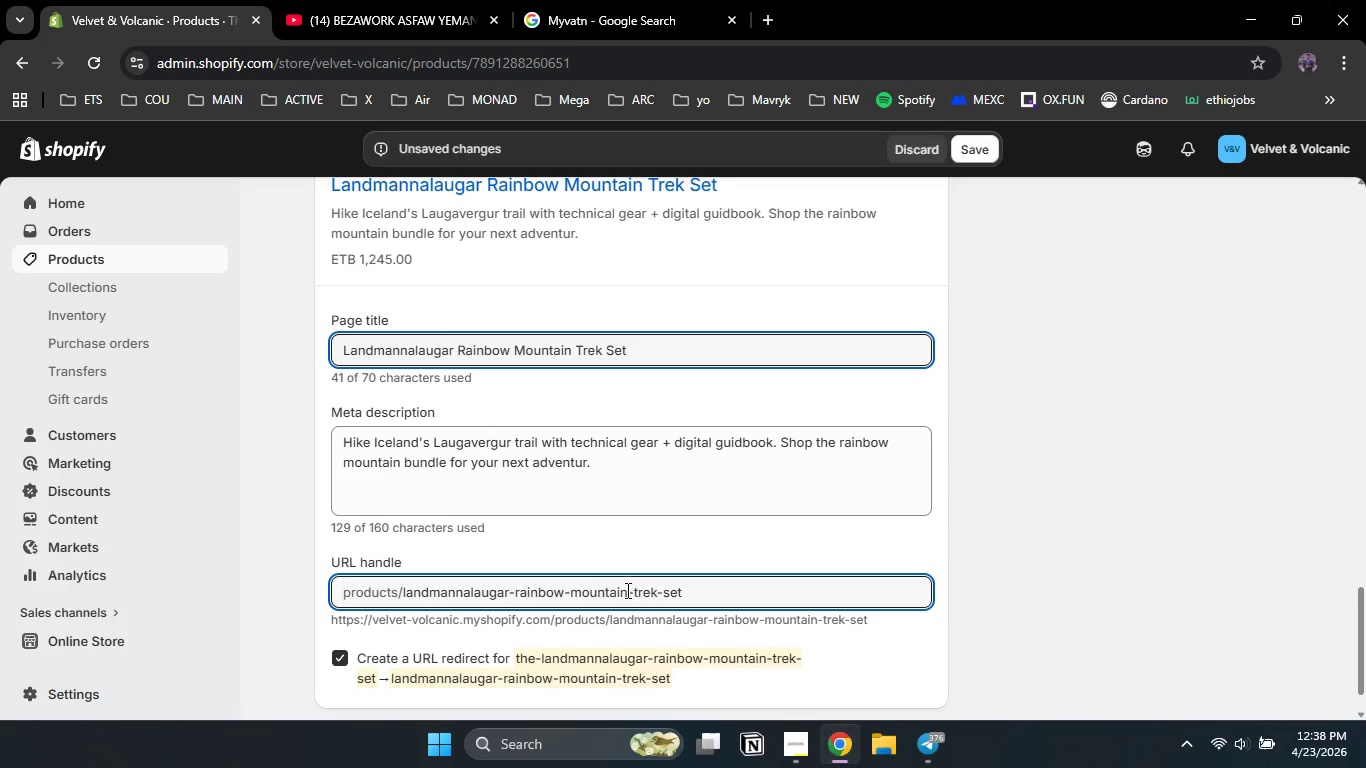 
left_click_drag(start_coordinate=[626, 589], to_coordinate=[723, 588])
 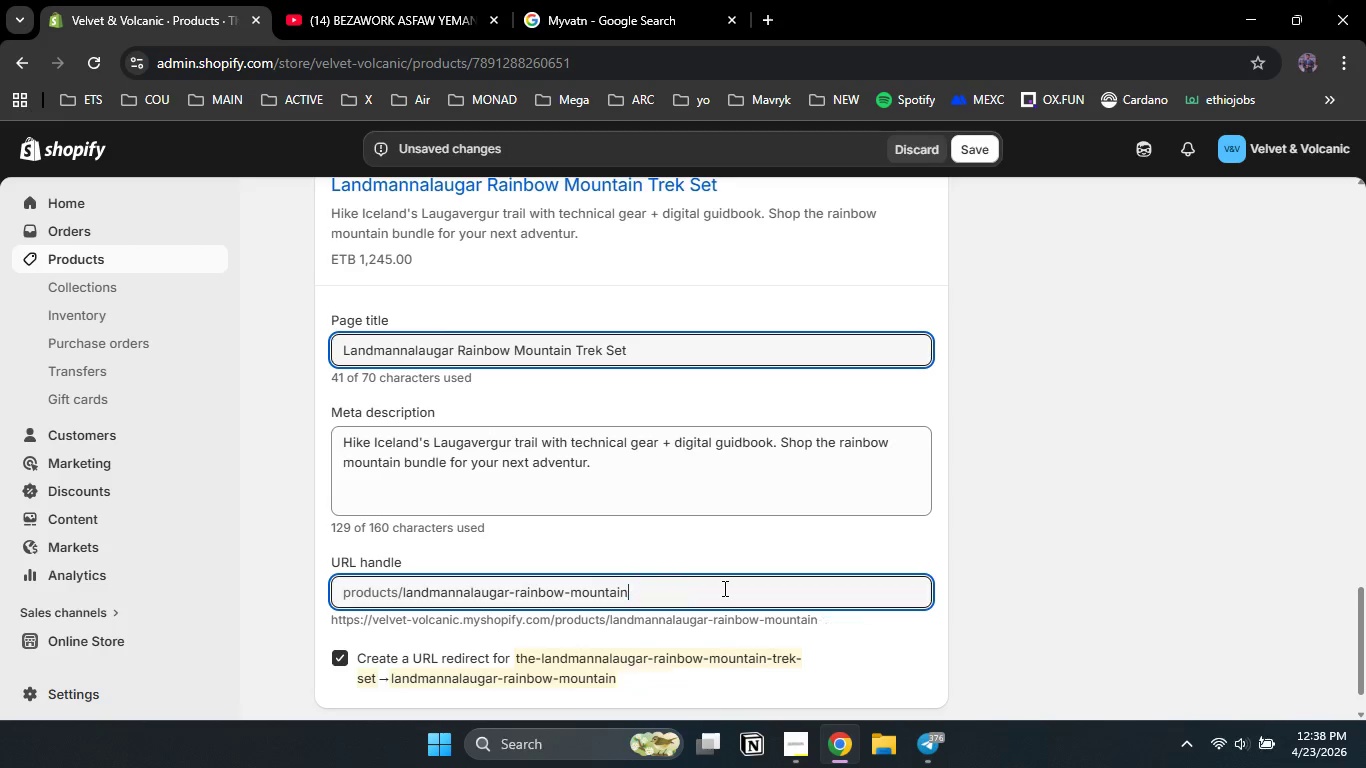 
key(Backspace)
 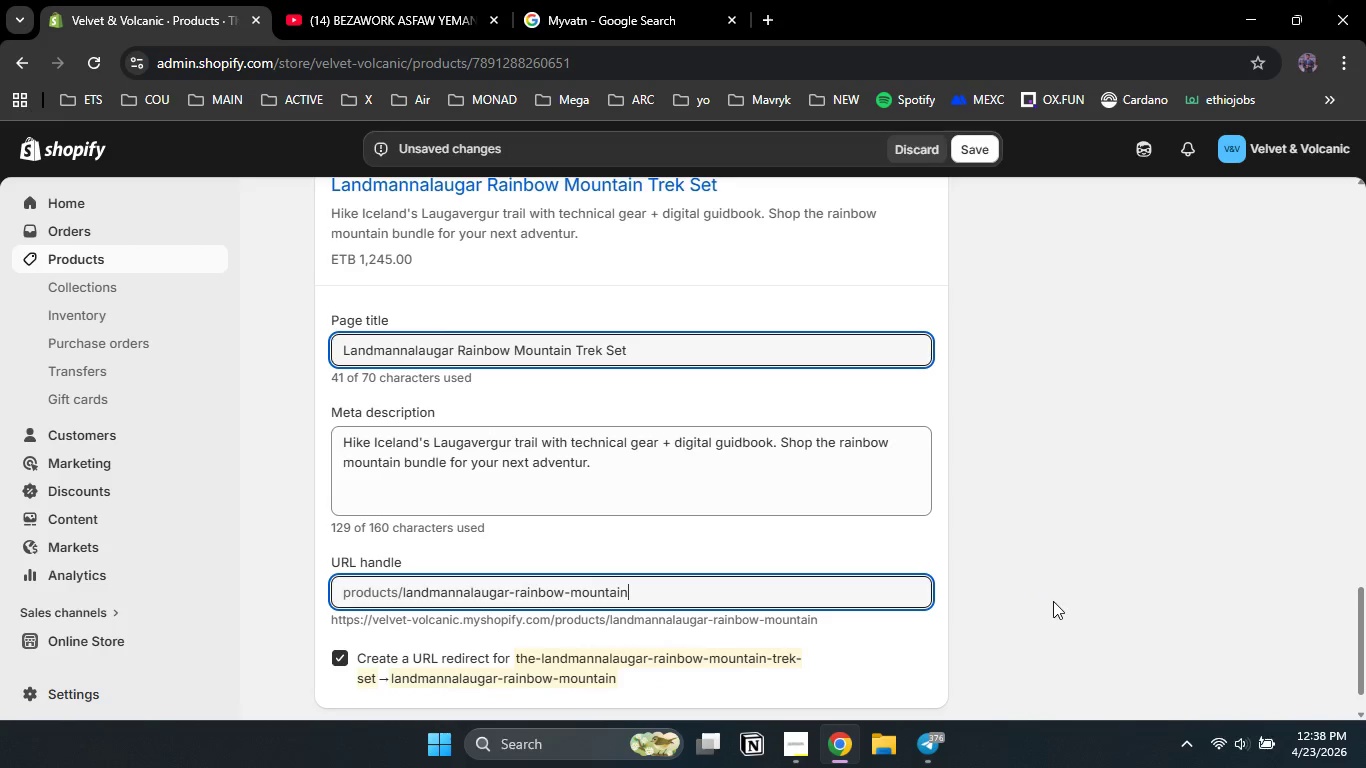 
scroll: coordinate [1053, 601], scroll_direction: down, amount: 2.0